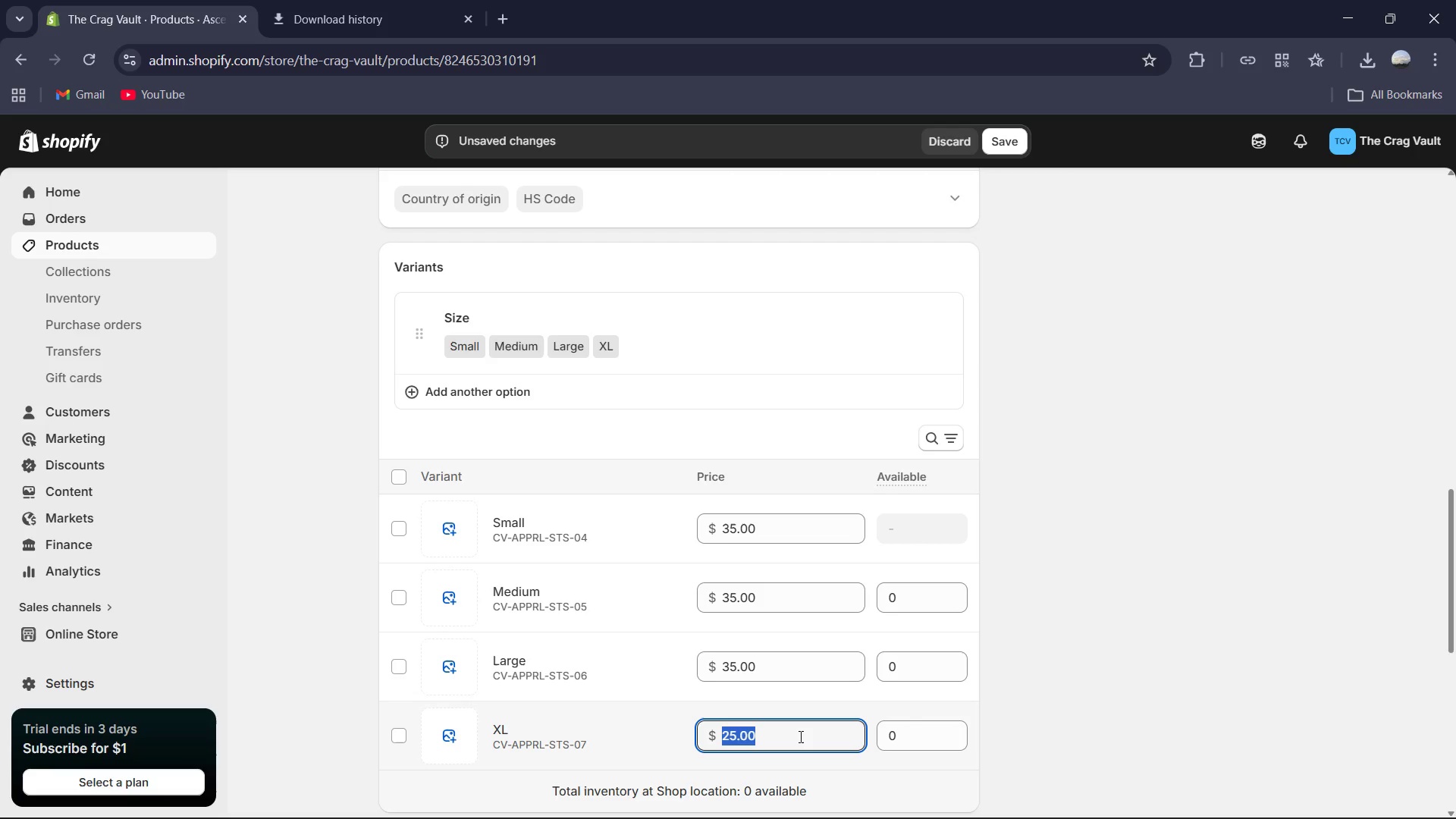 
key(Numpad3)
 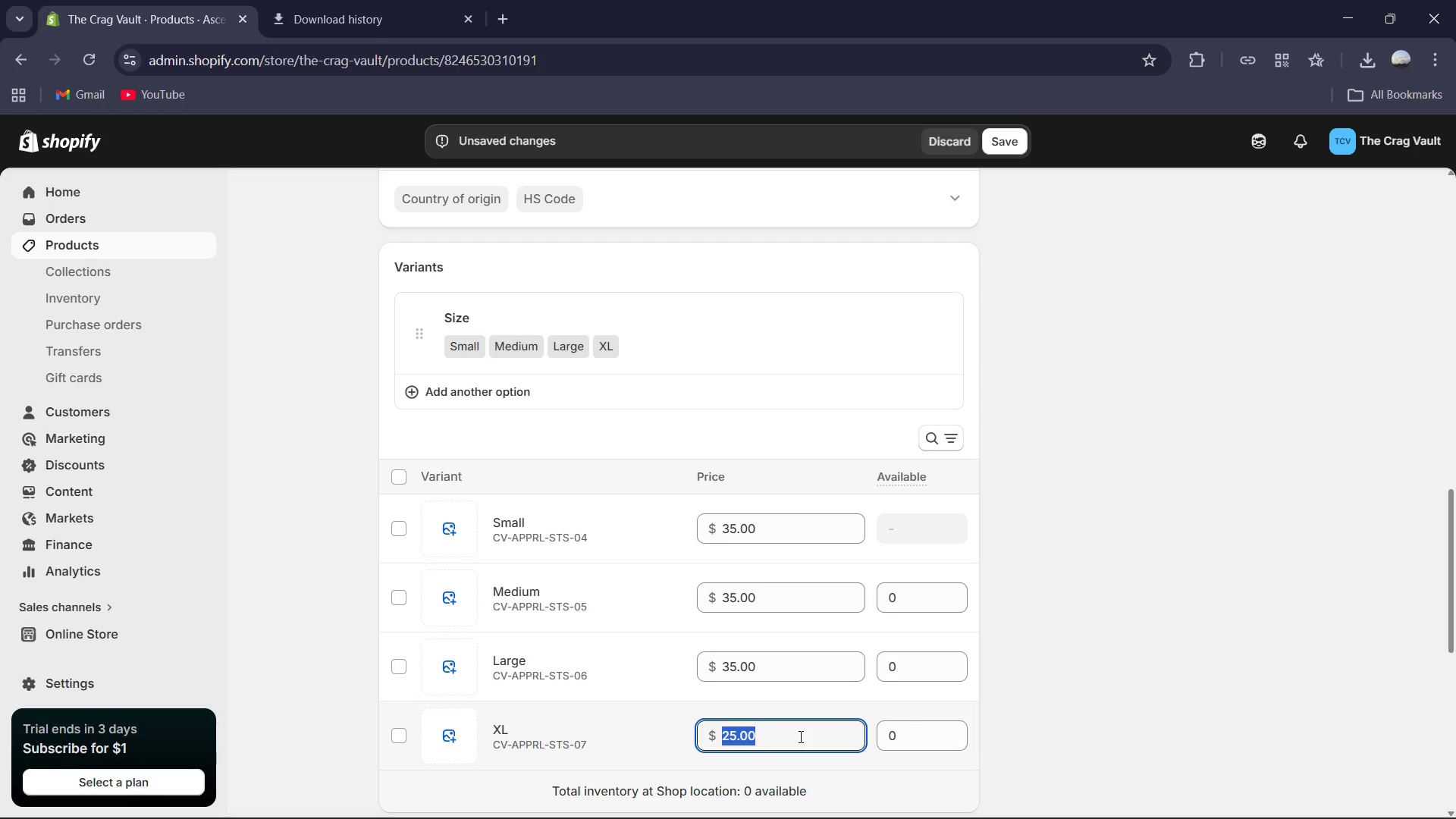 
key(Numpad5)
 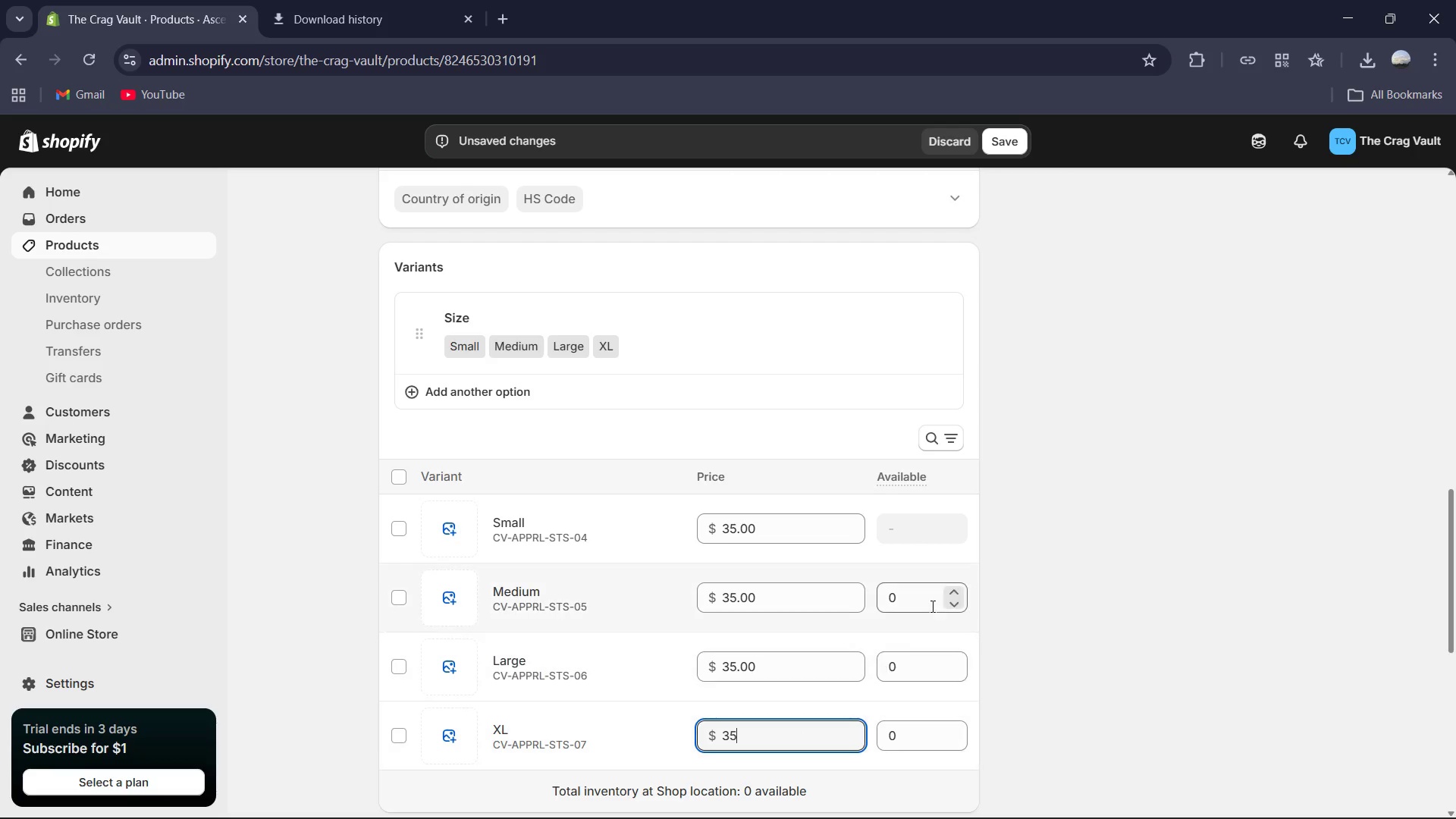 
left_click([924, 593])
 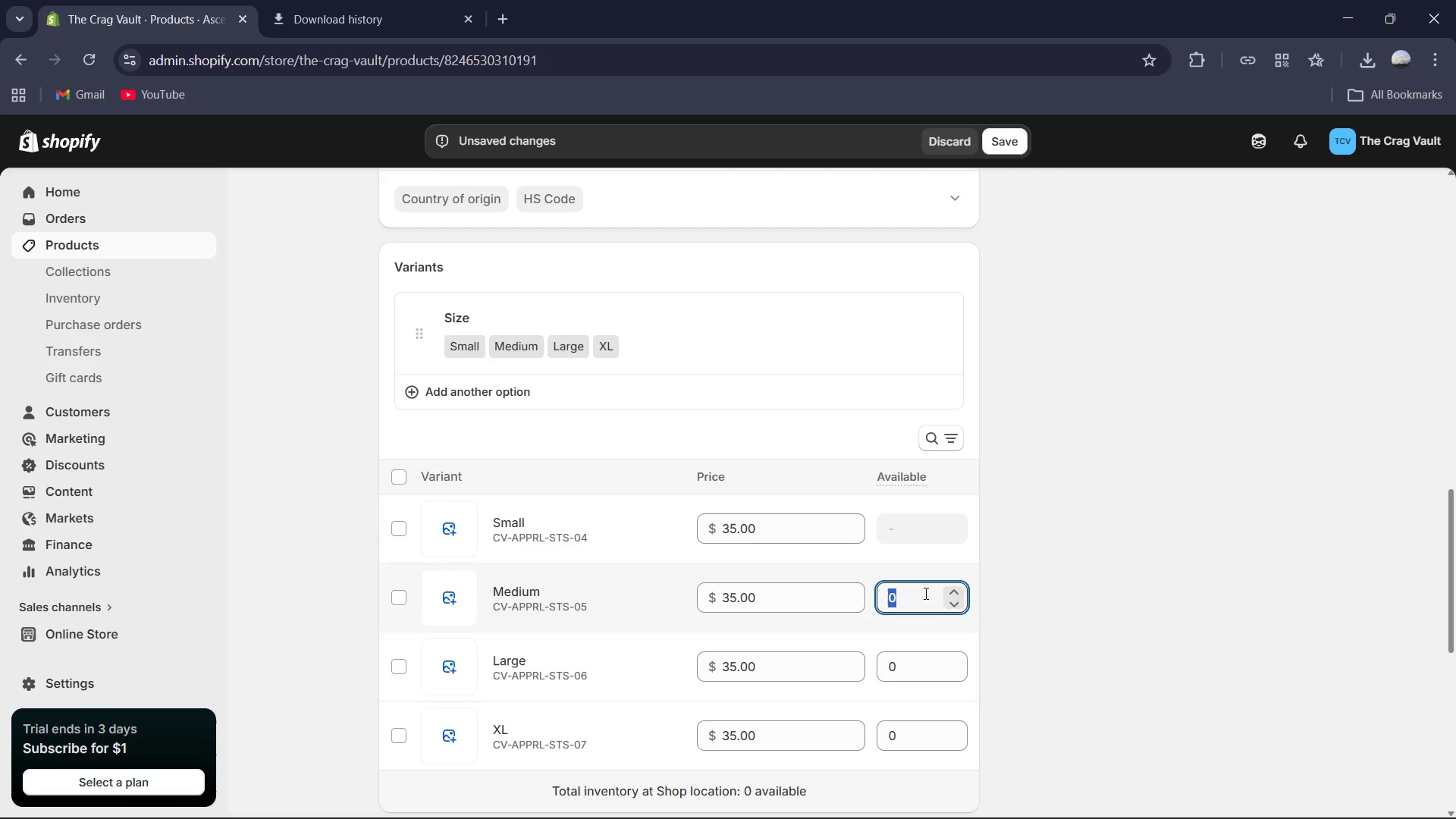 
key(Numpad9)
 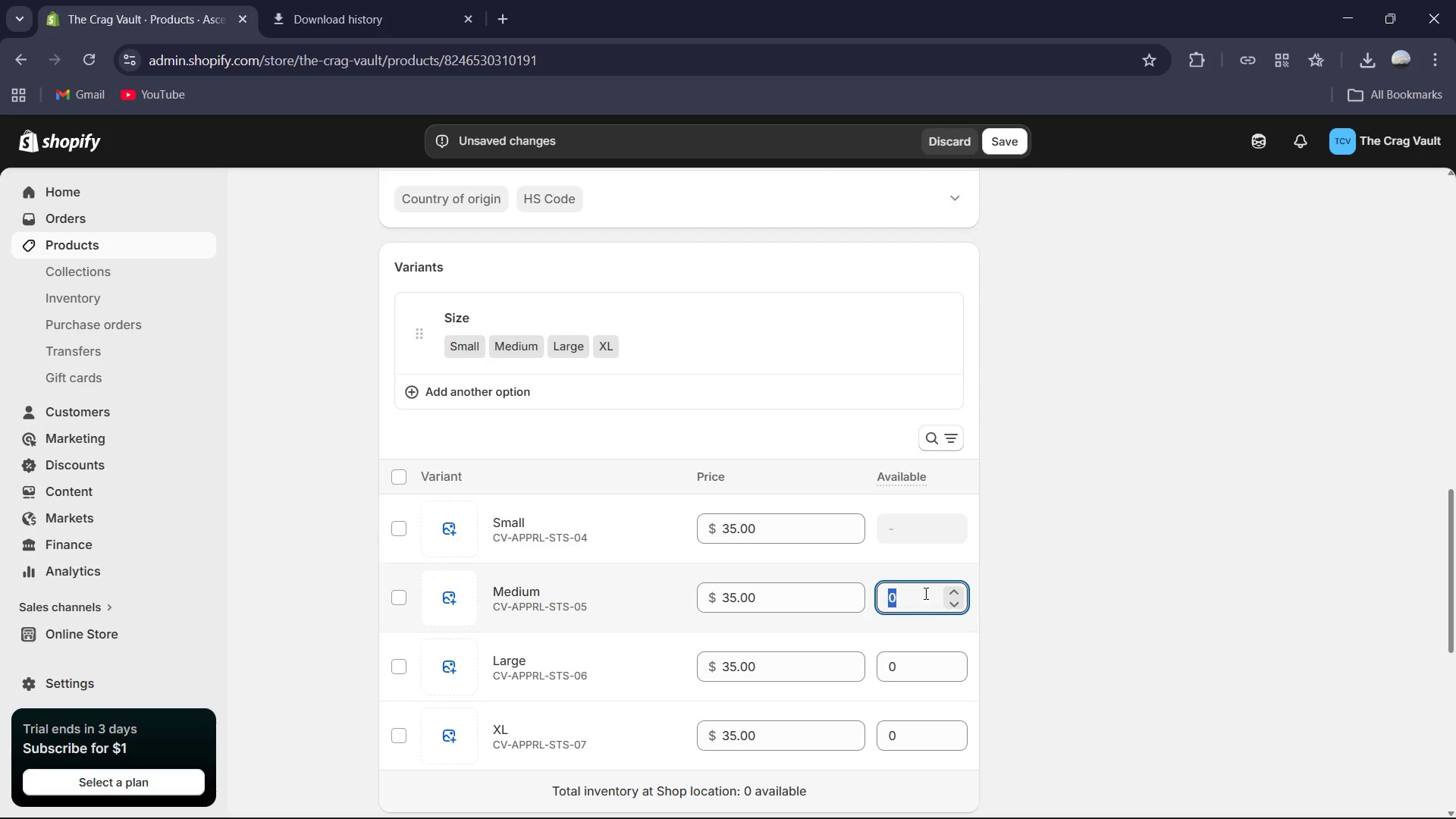 
key(Numpad6)
 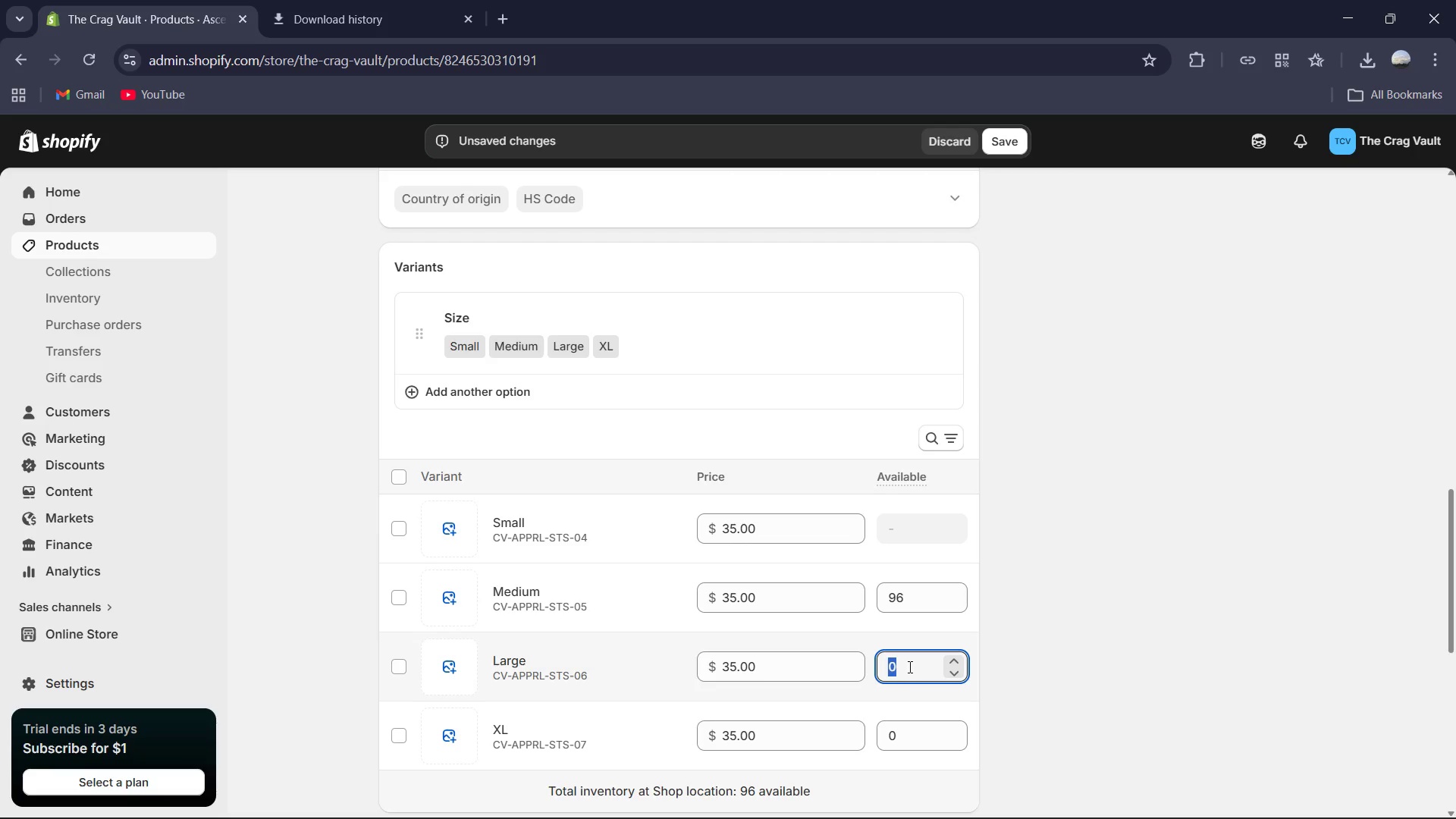 
key(Numpad9)
 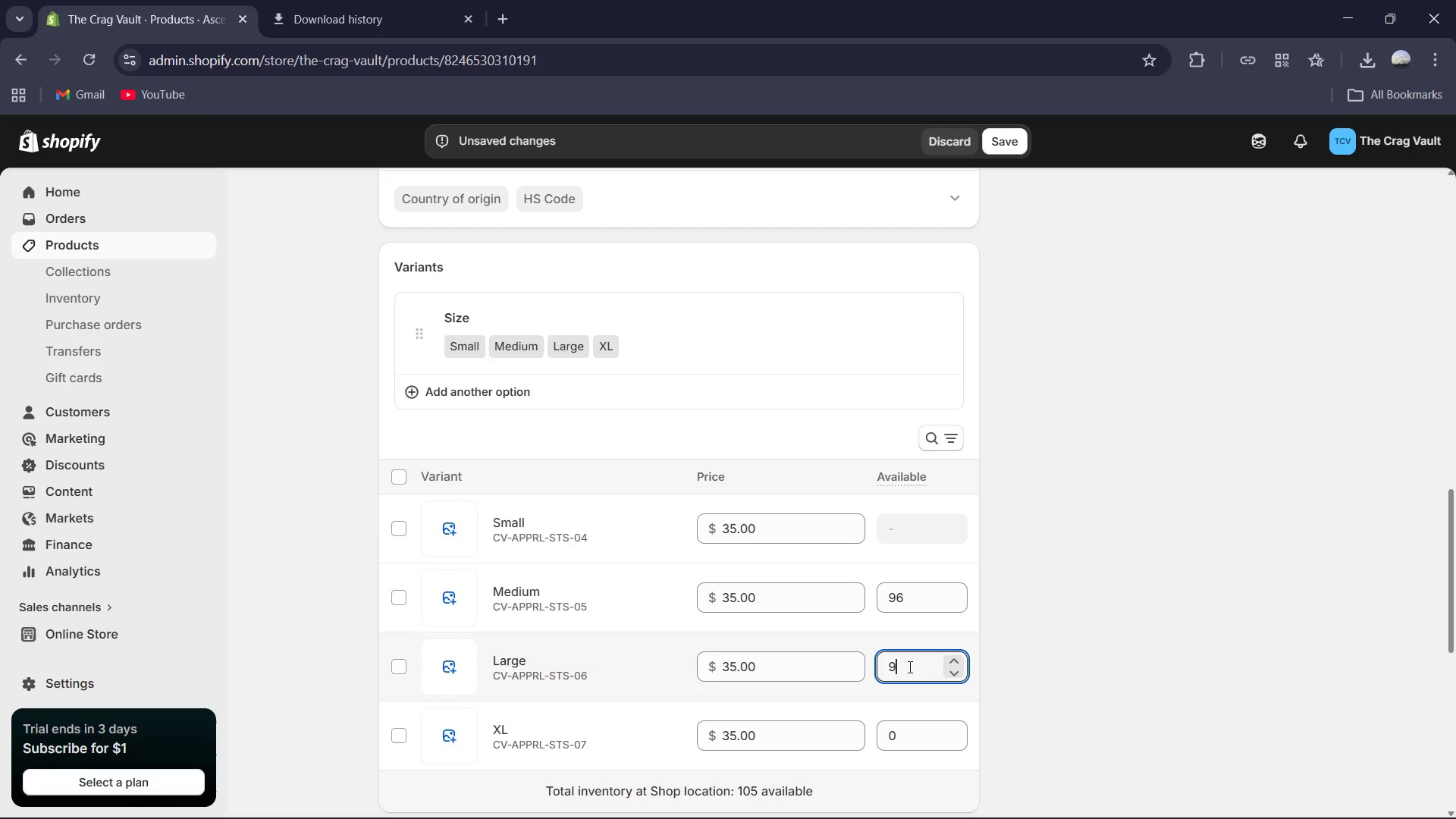 
key(Numpad6)
 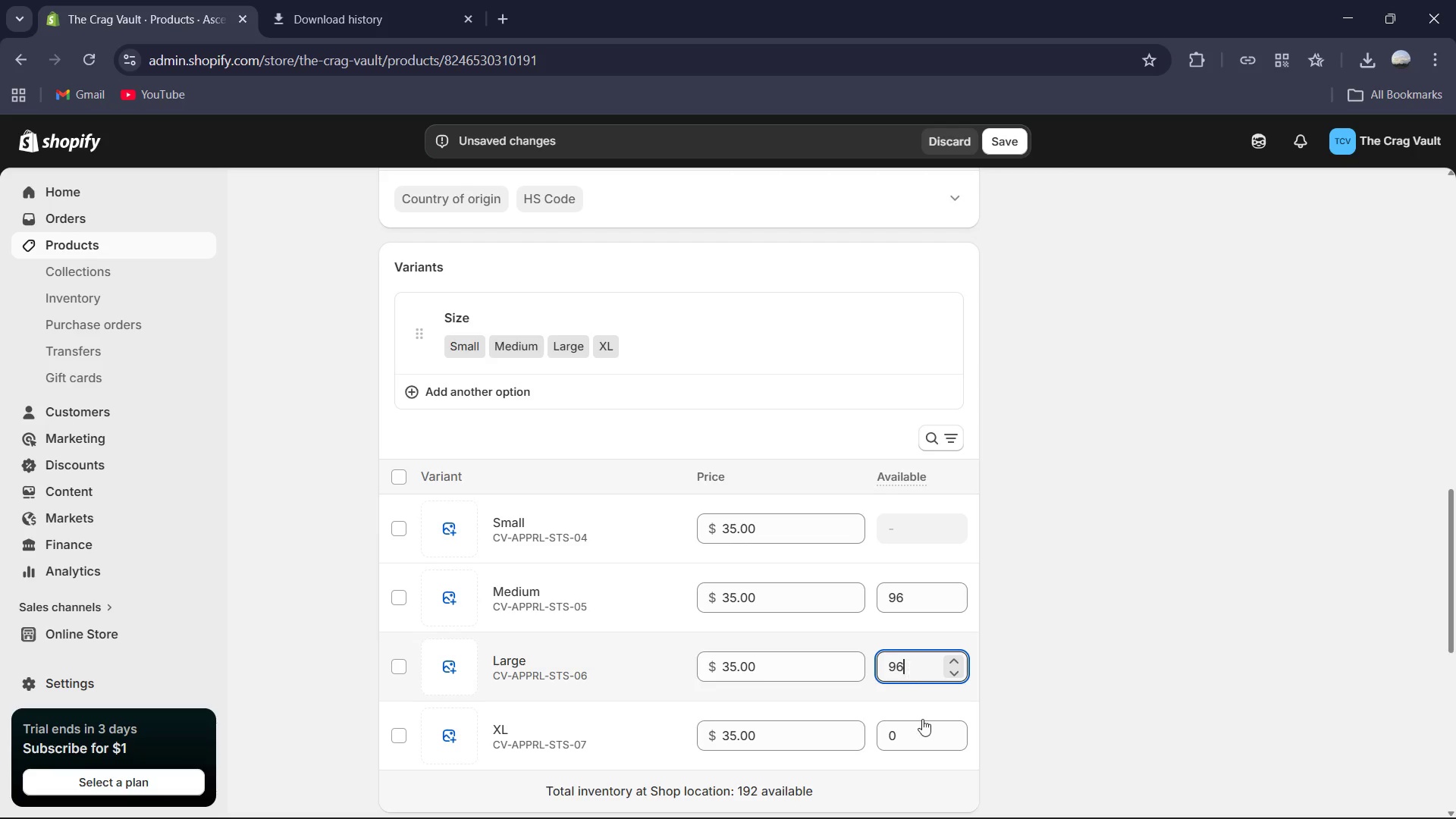 
left_click([922, 739])
 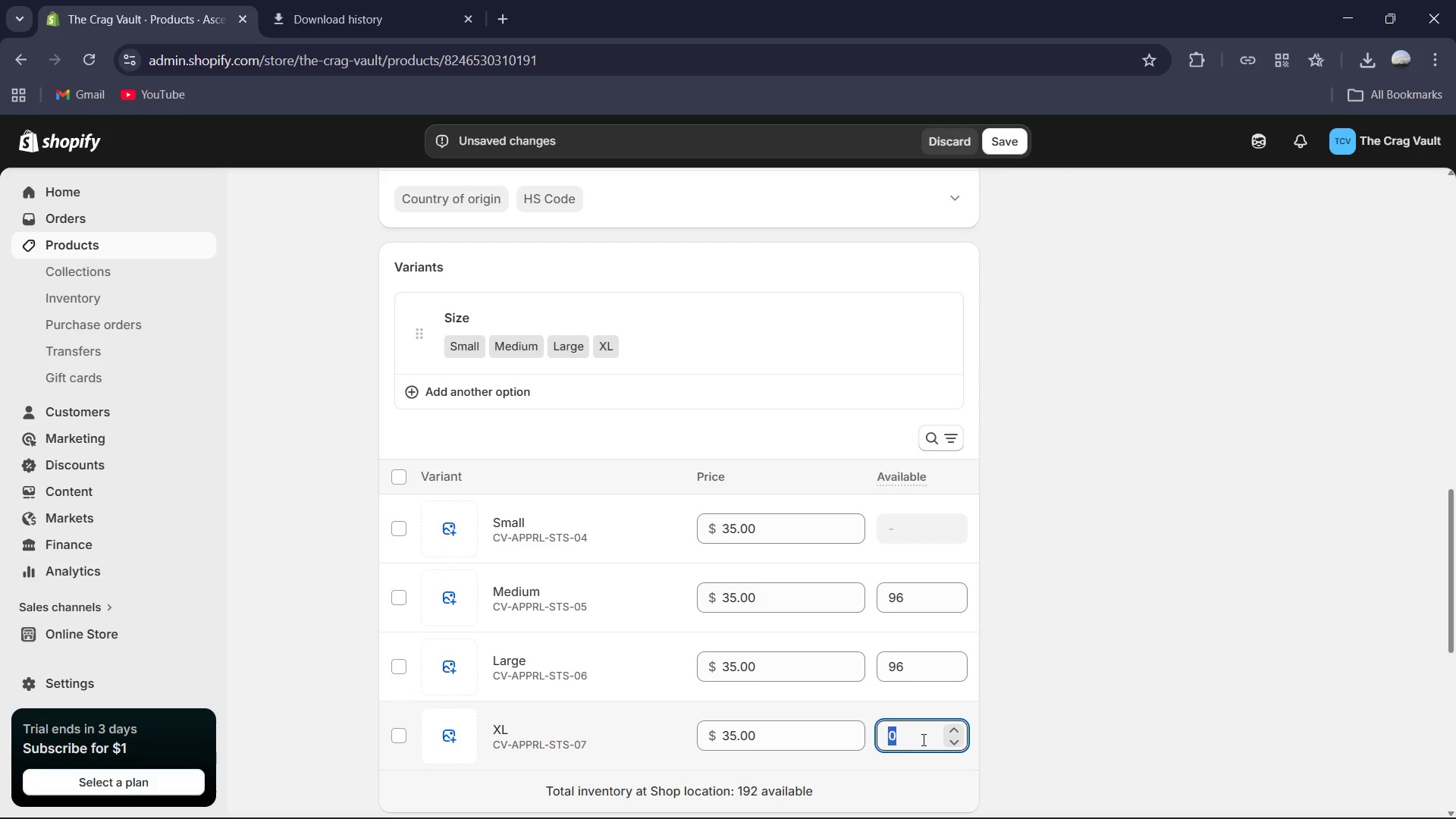 
key(Numpad3)
 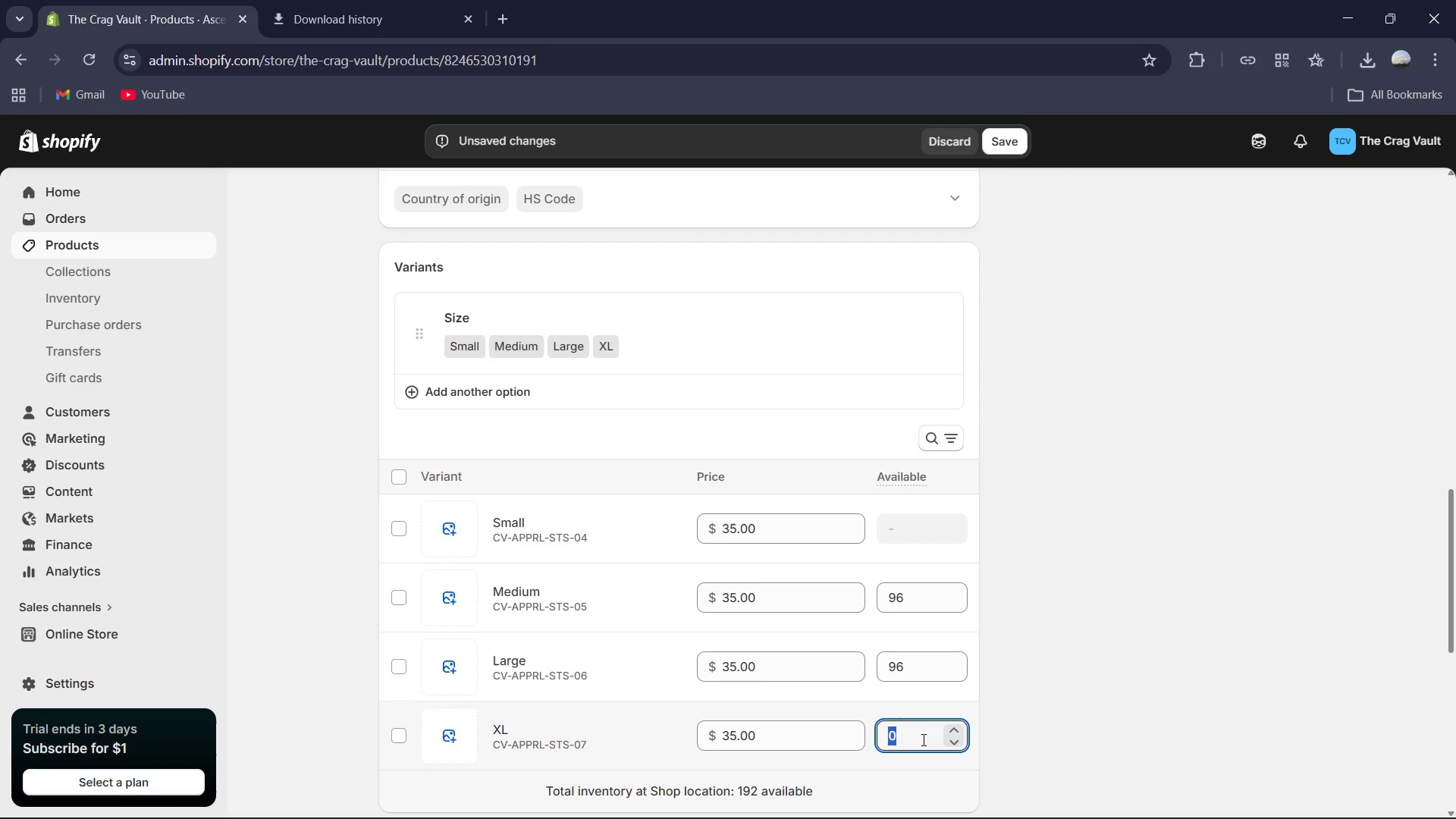 
key(Numpad6)
 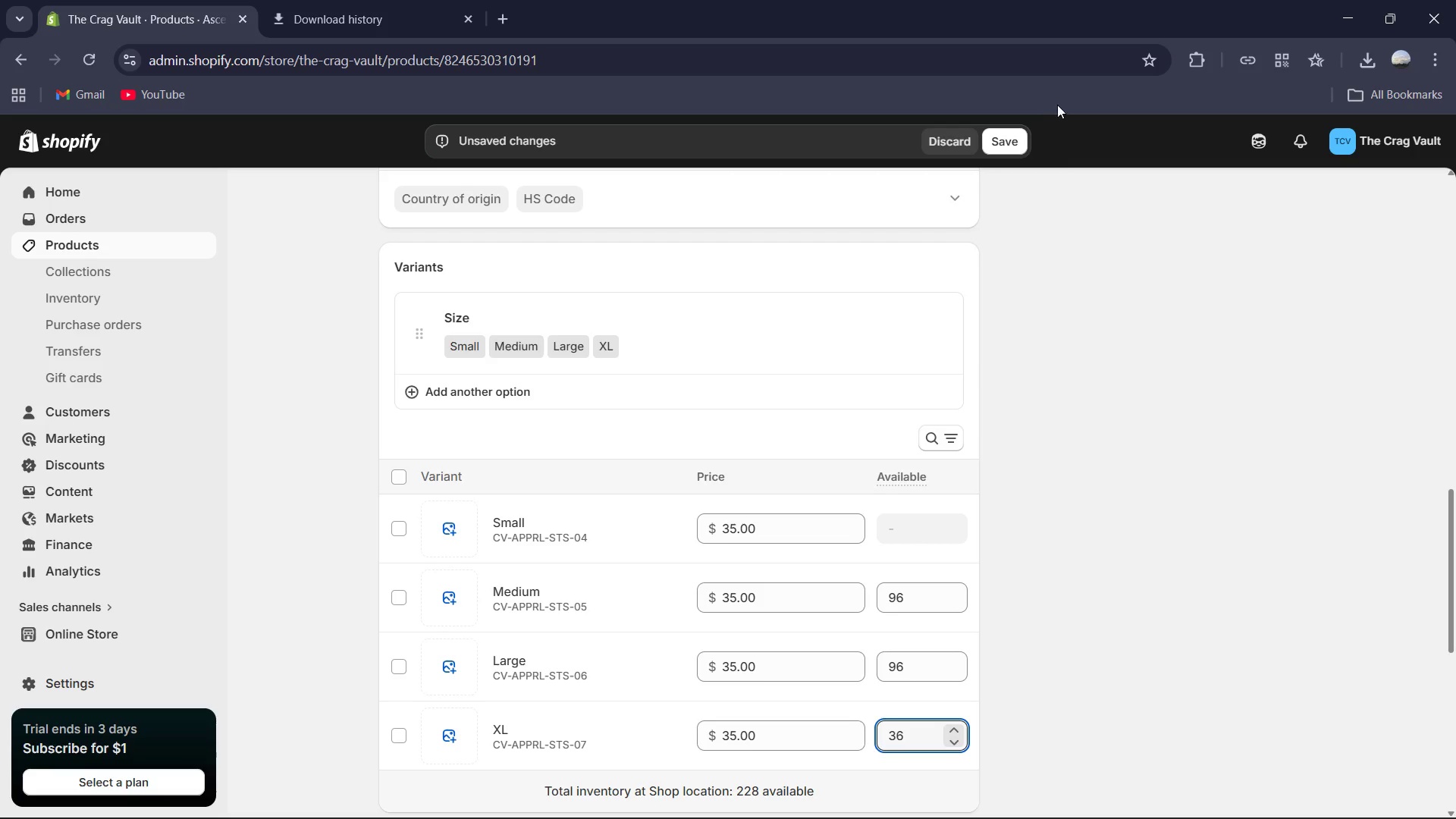 
left_click([1010, 139])
 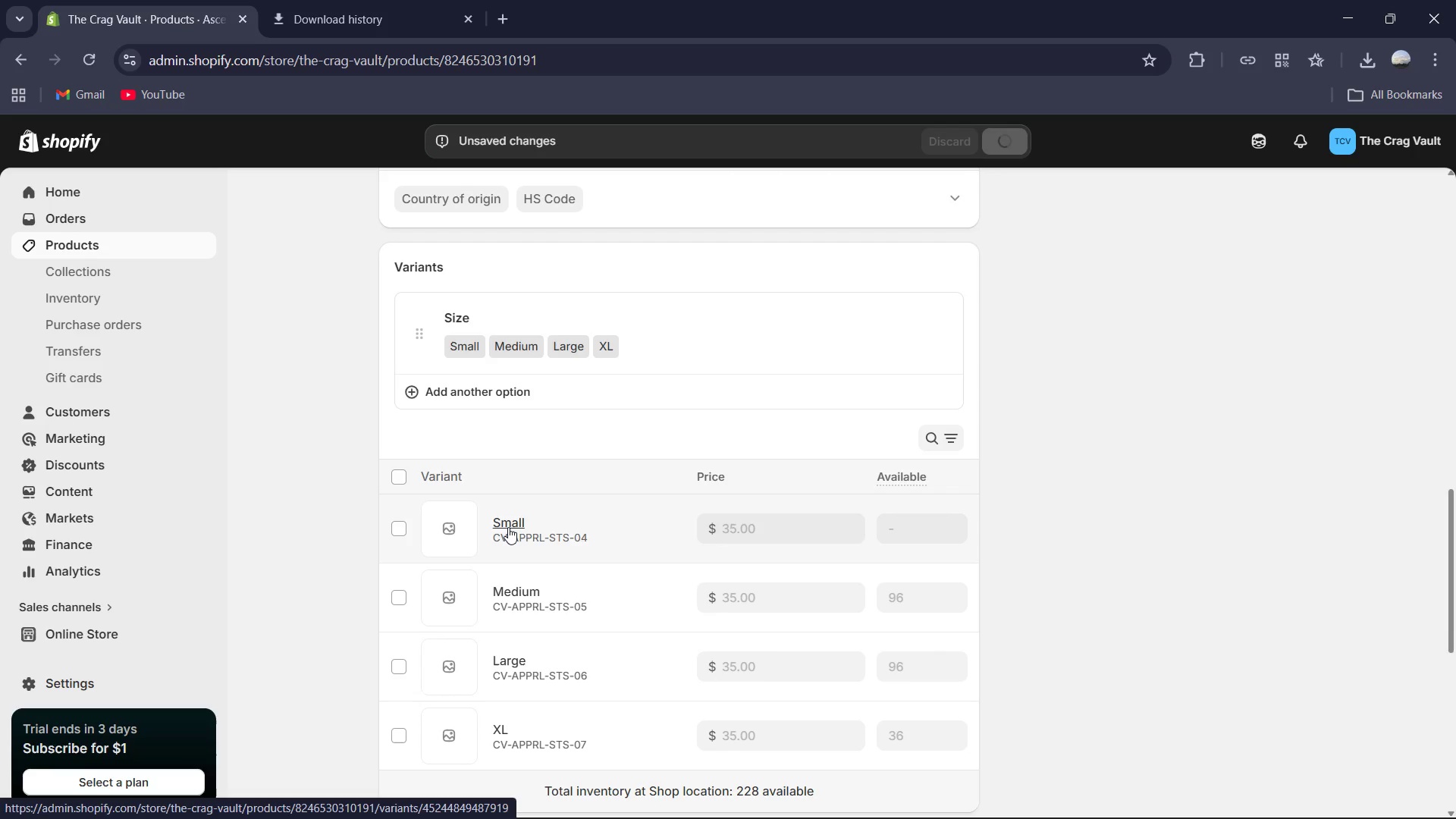 
wait(6.83)
 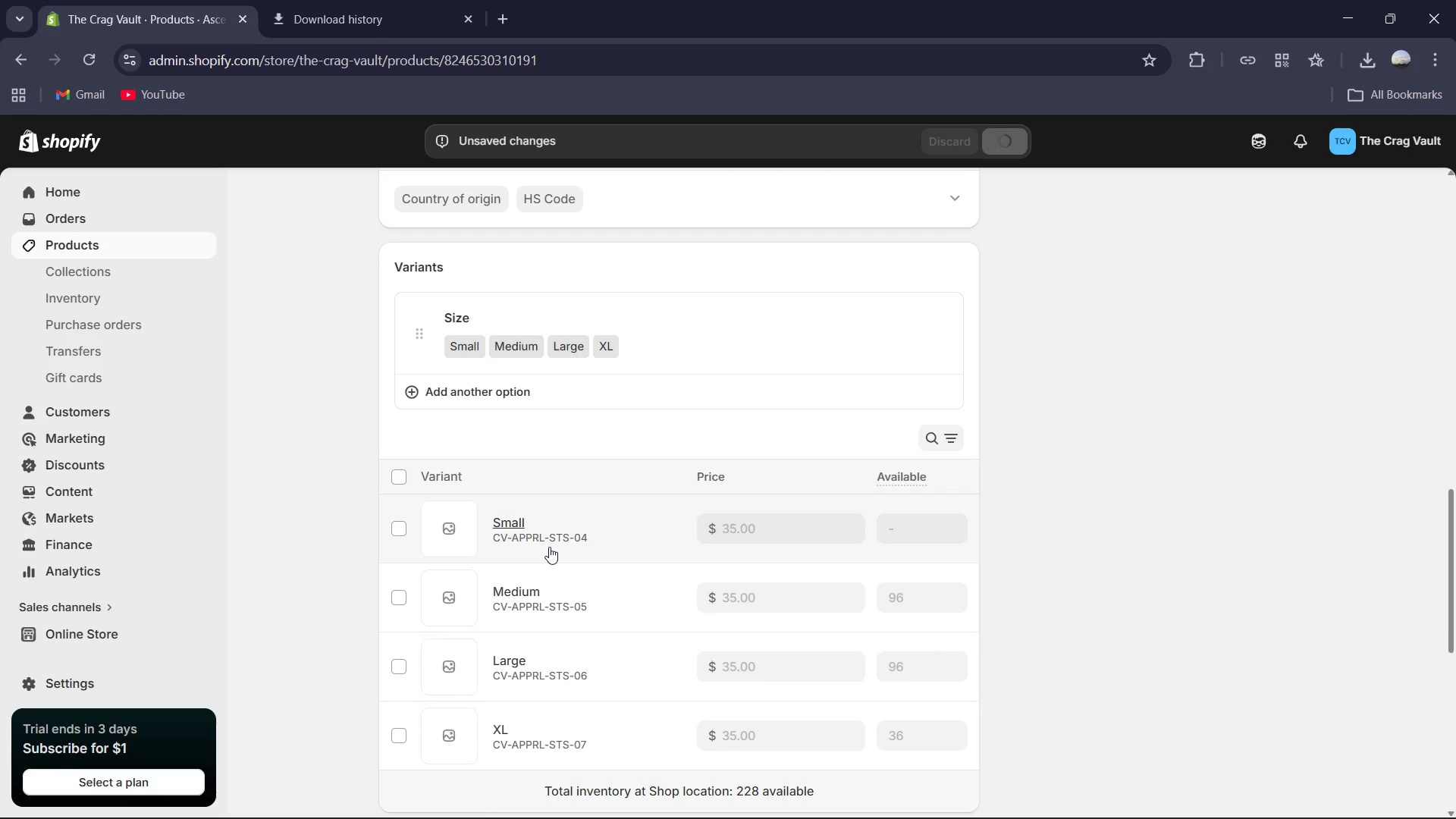 
hold_key(key=VolumeUp, duration=0.58)
 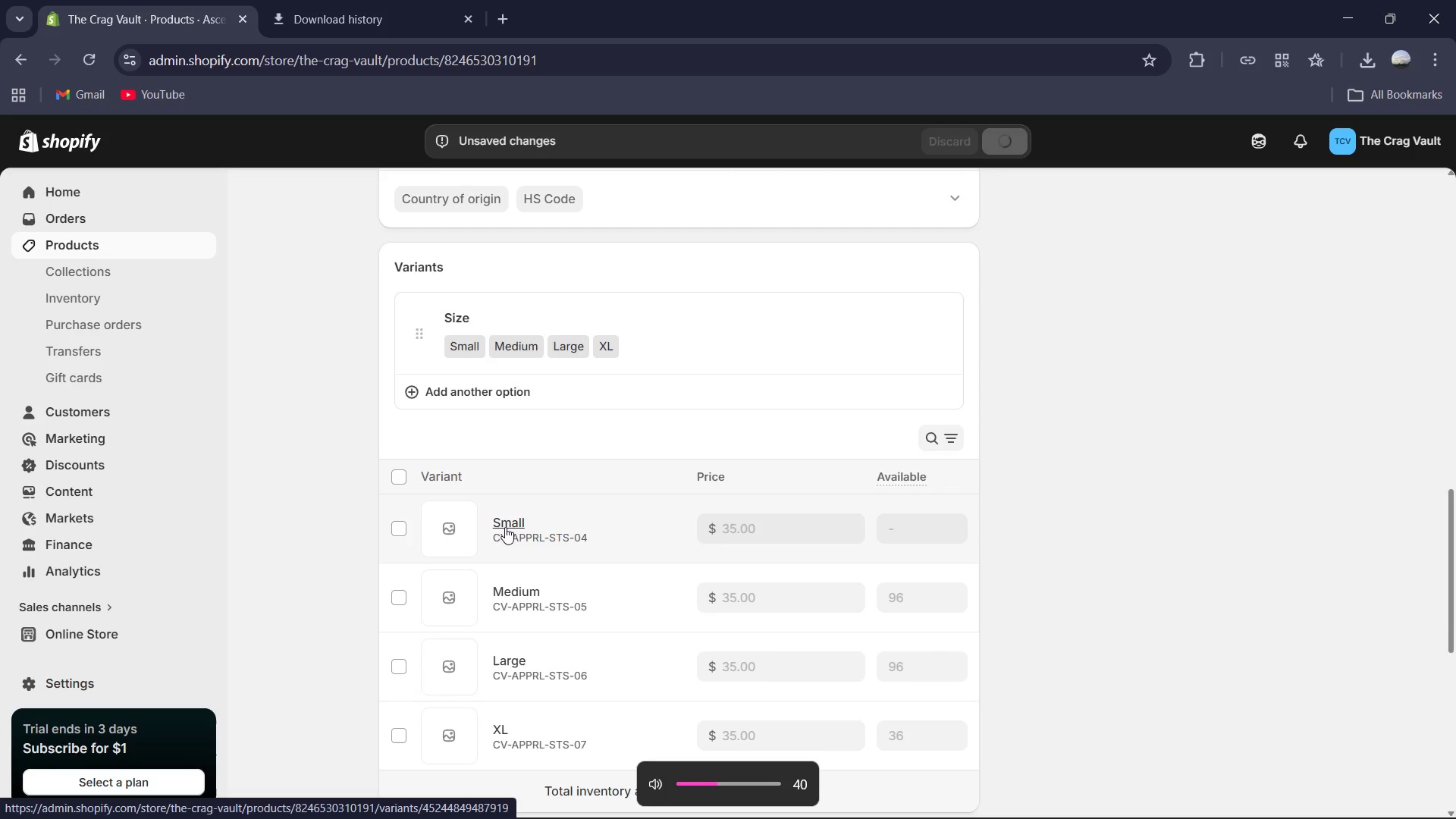 
key(VolumeUp)
 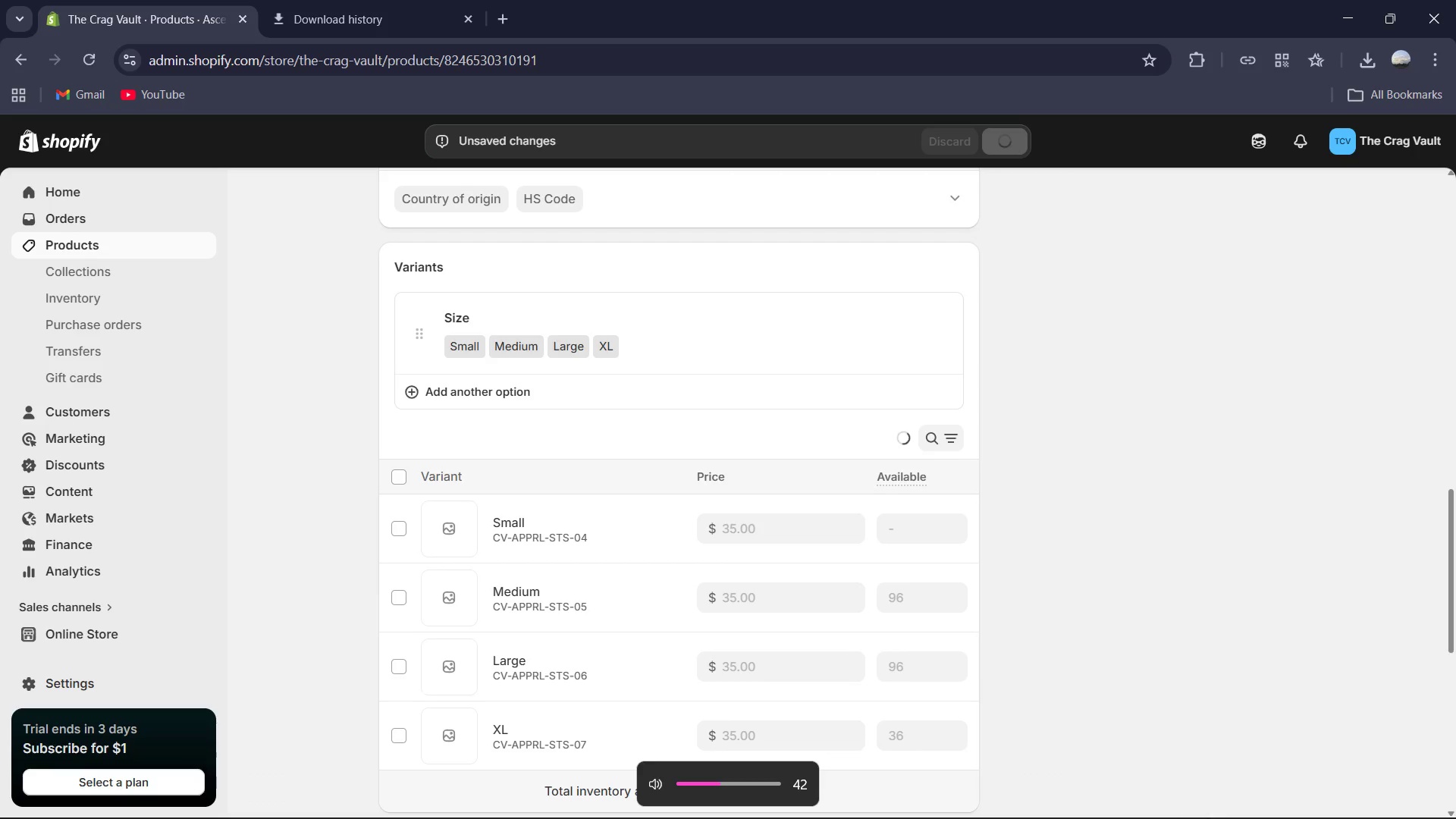 
left_click([1108, 795])